 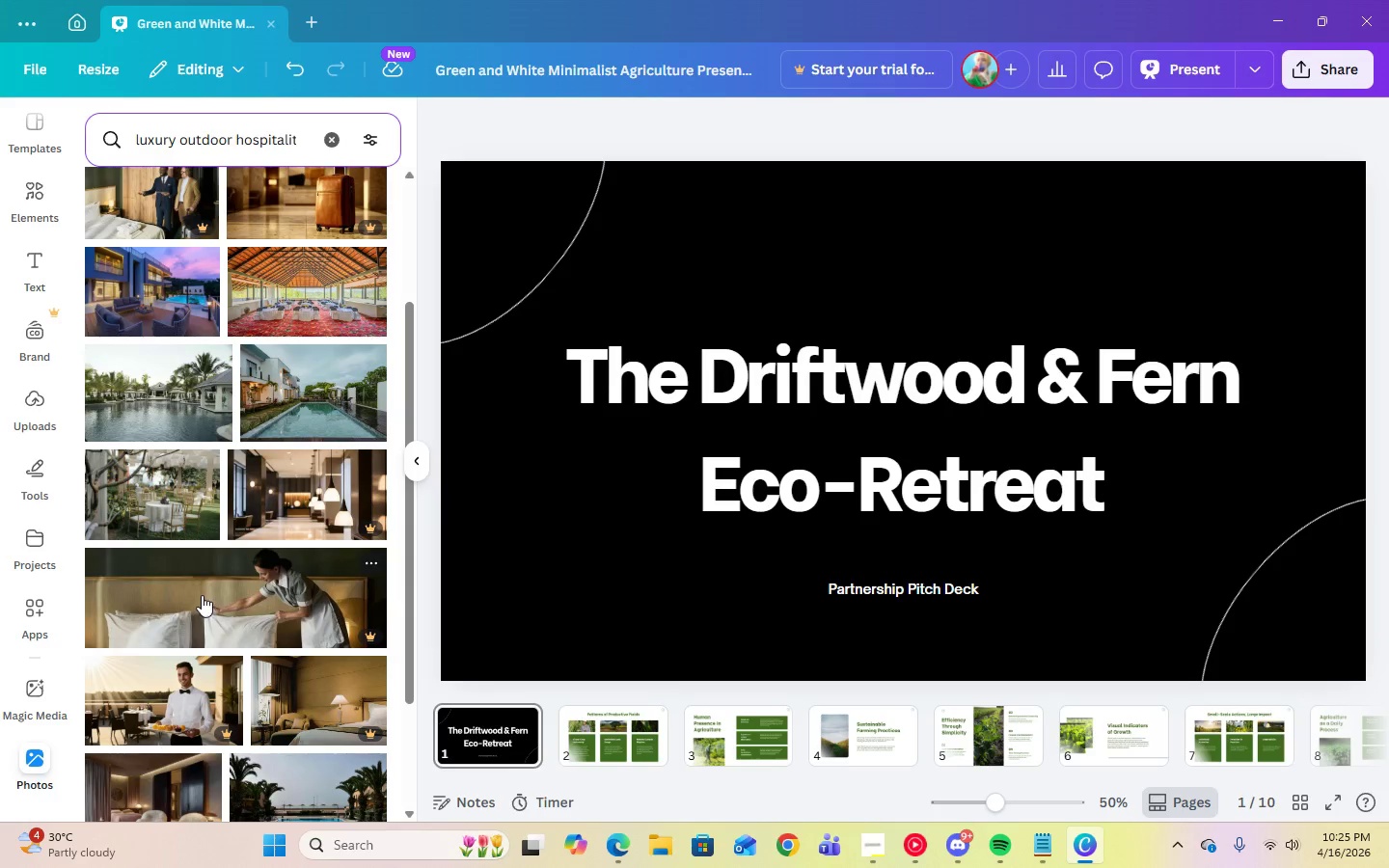 
scroll: coordinate [199, 590], scroll_direction: down, amount: 3.0
 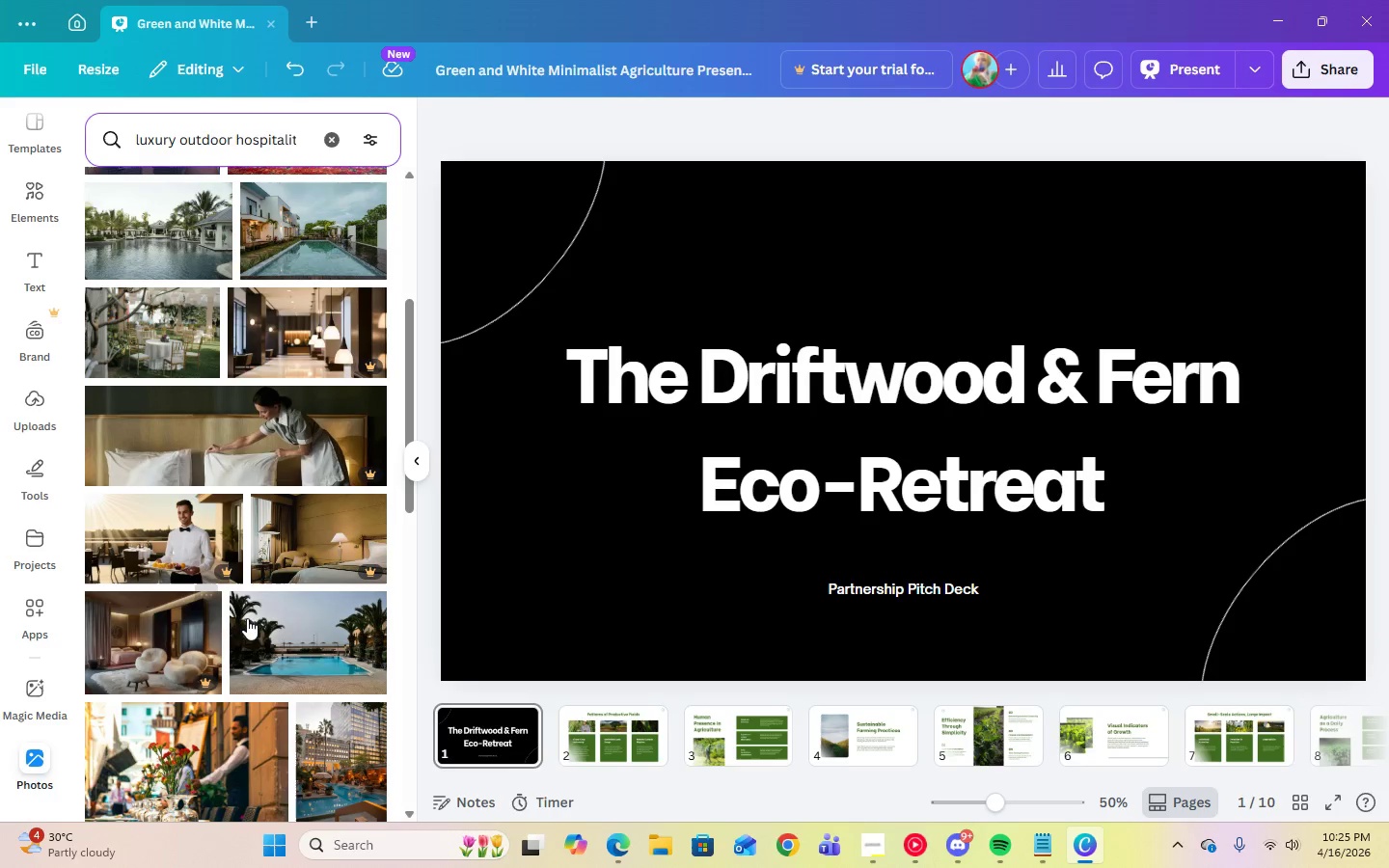 
left_click([316, 654])
 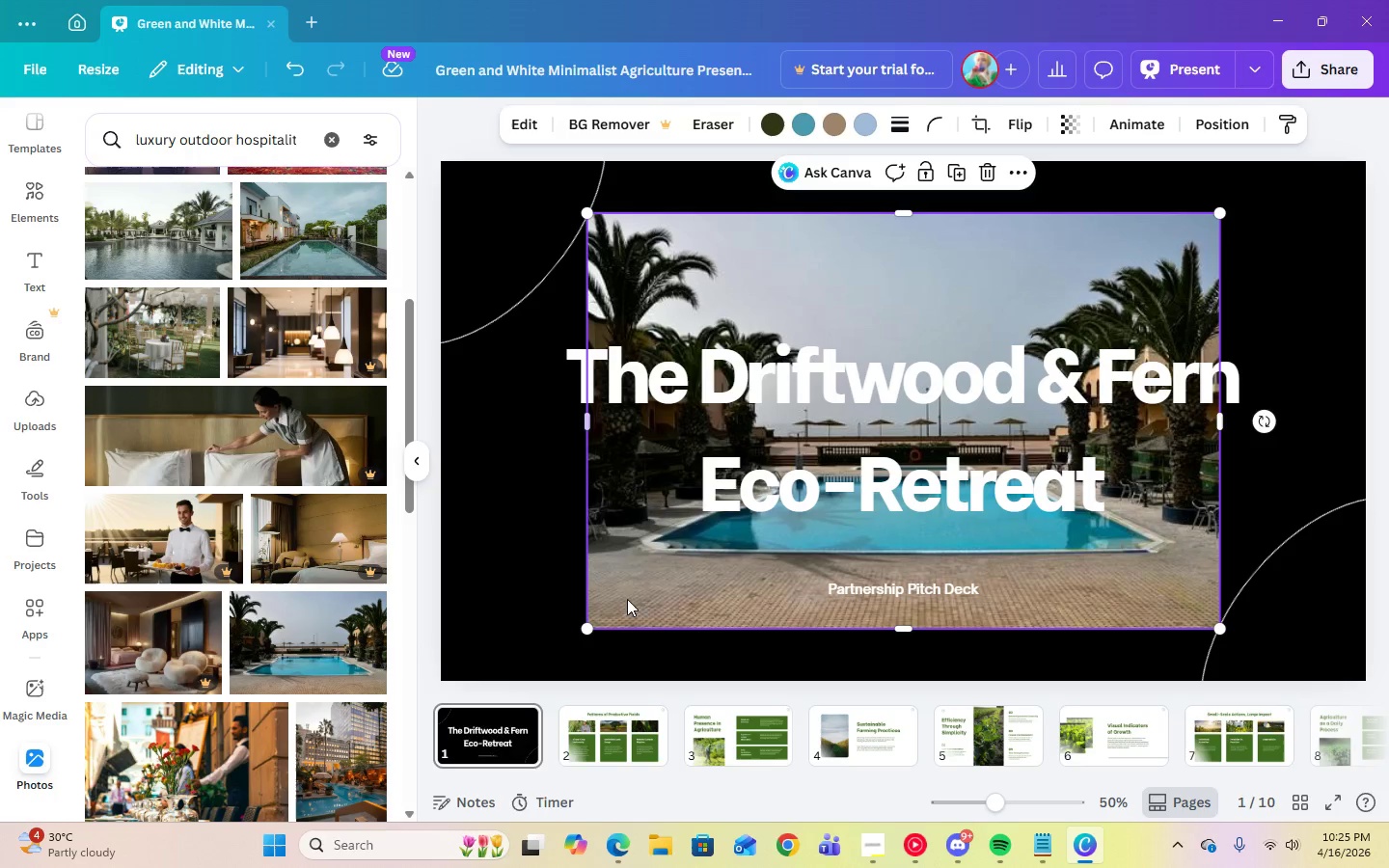 
right_click([652, 603])
 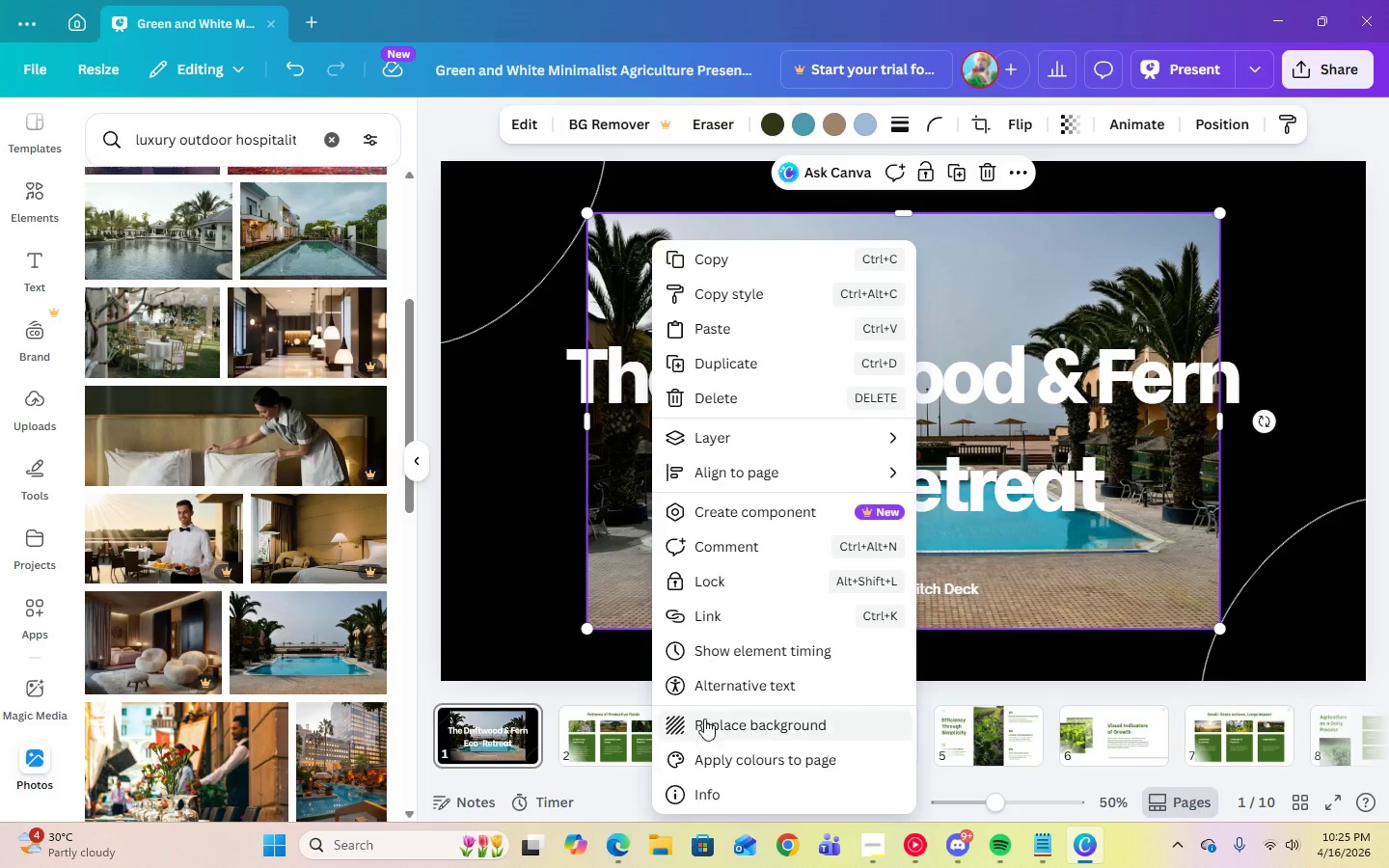 
left_click([705, 716])
 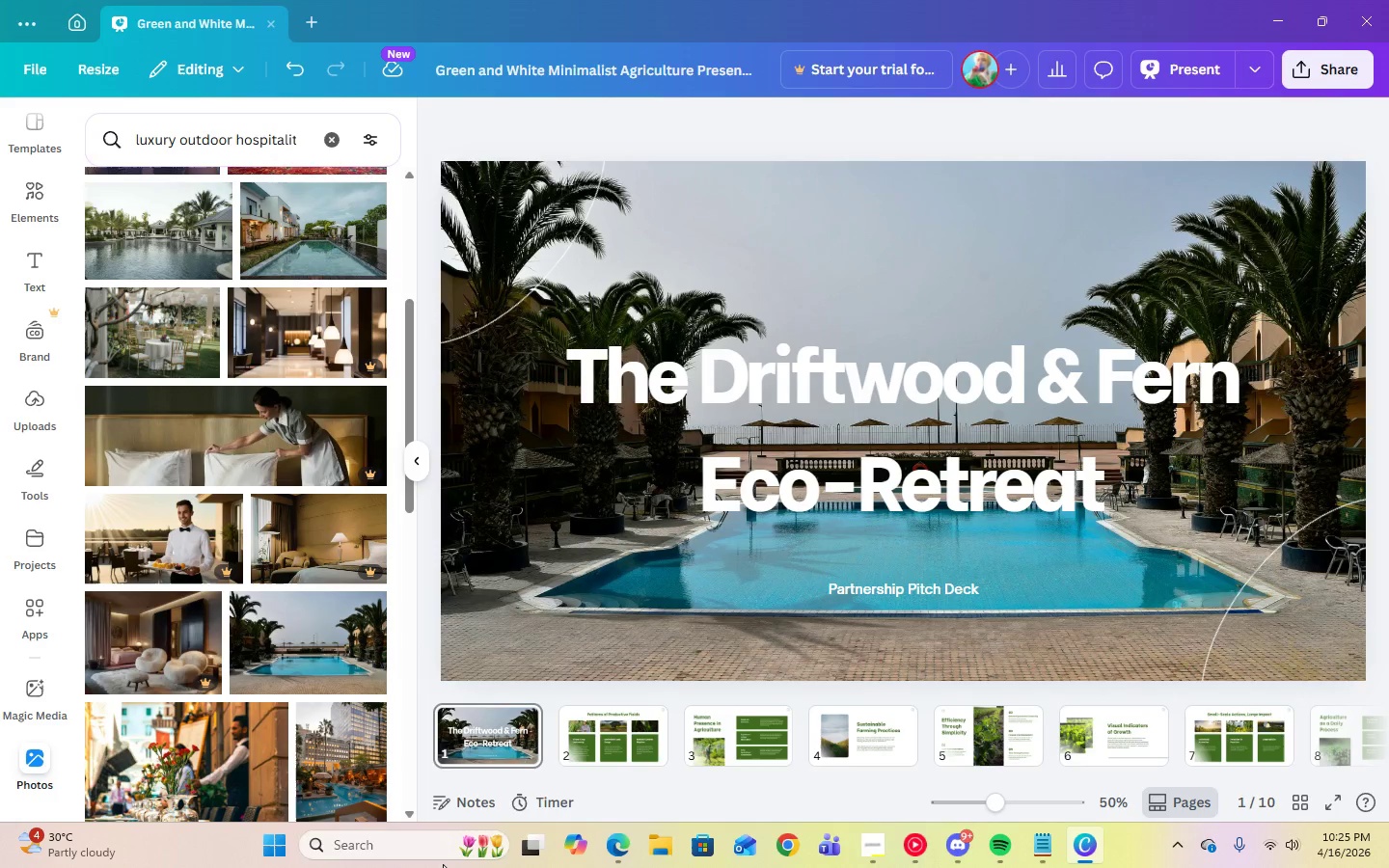 
left_click([611, 844])
 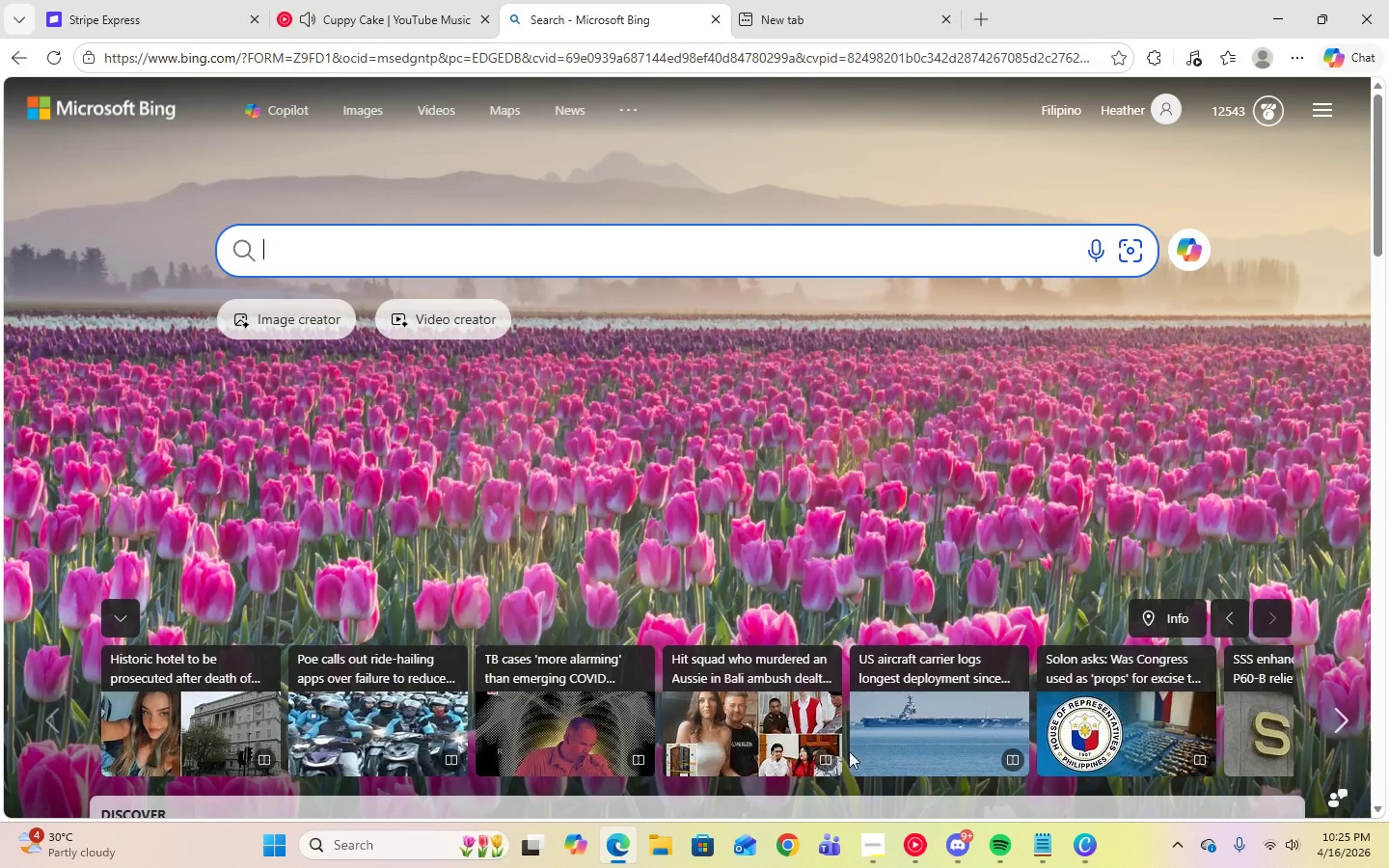 
left_click([860, 832])